 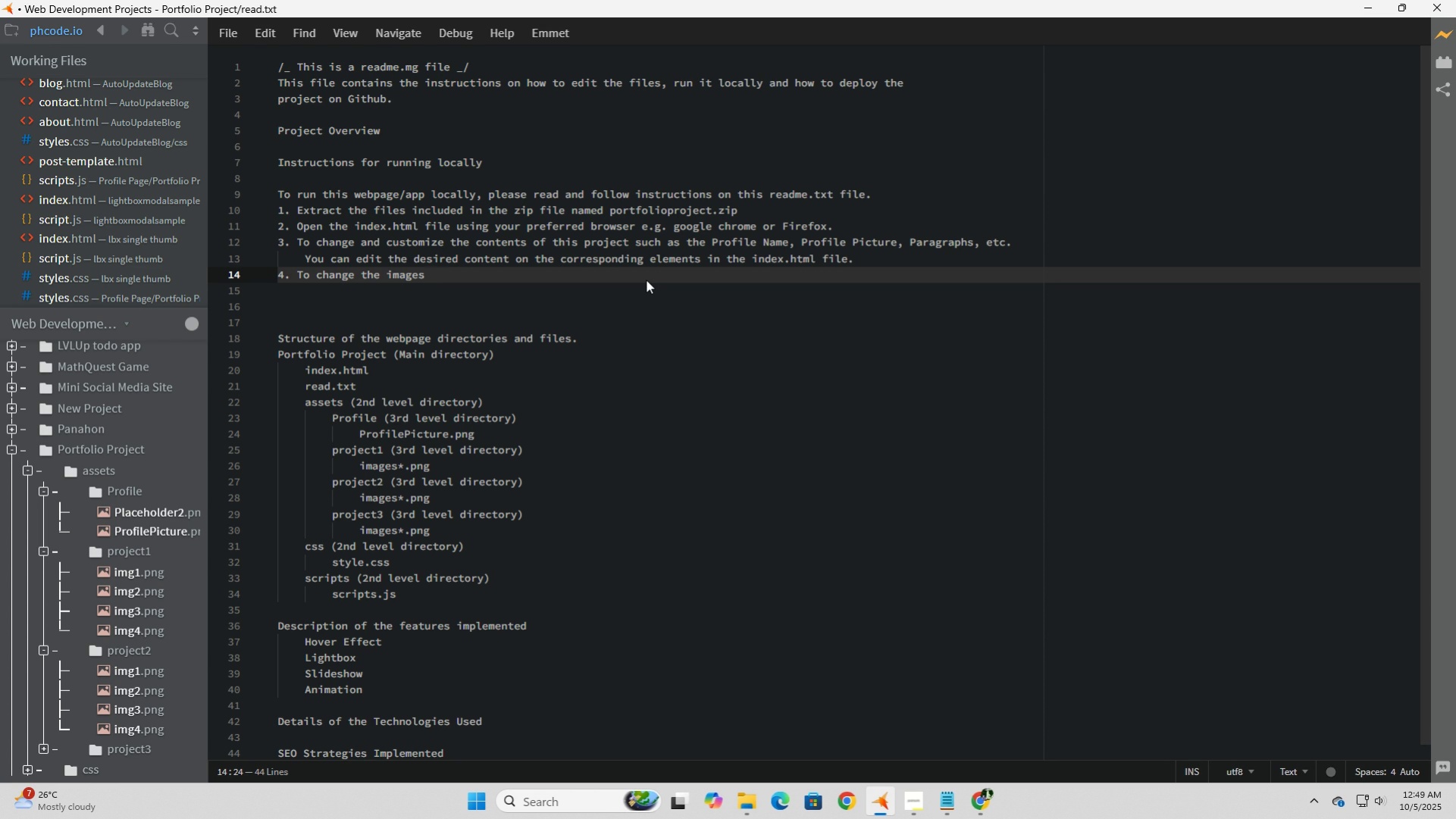 
type( of the lightboxModal)
 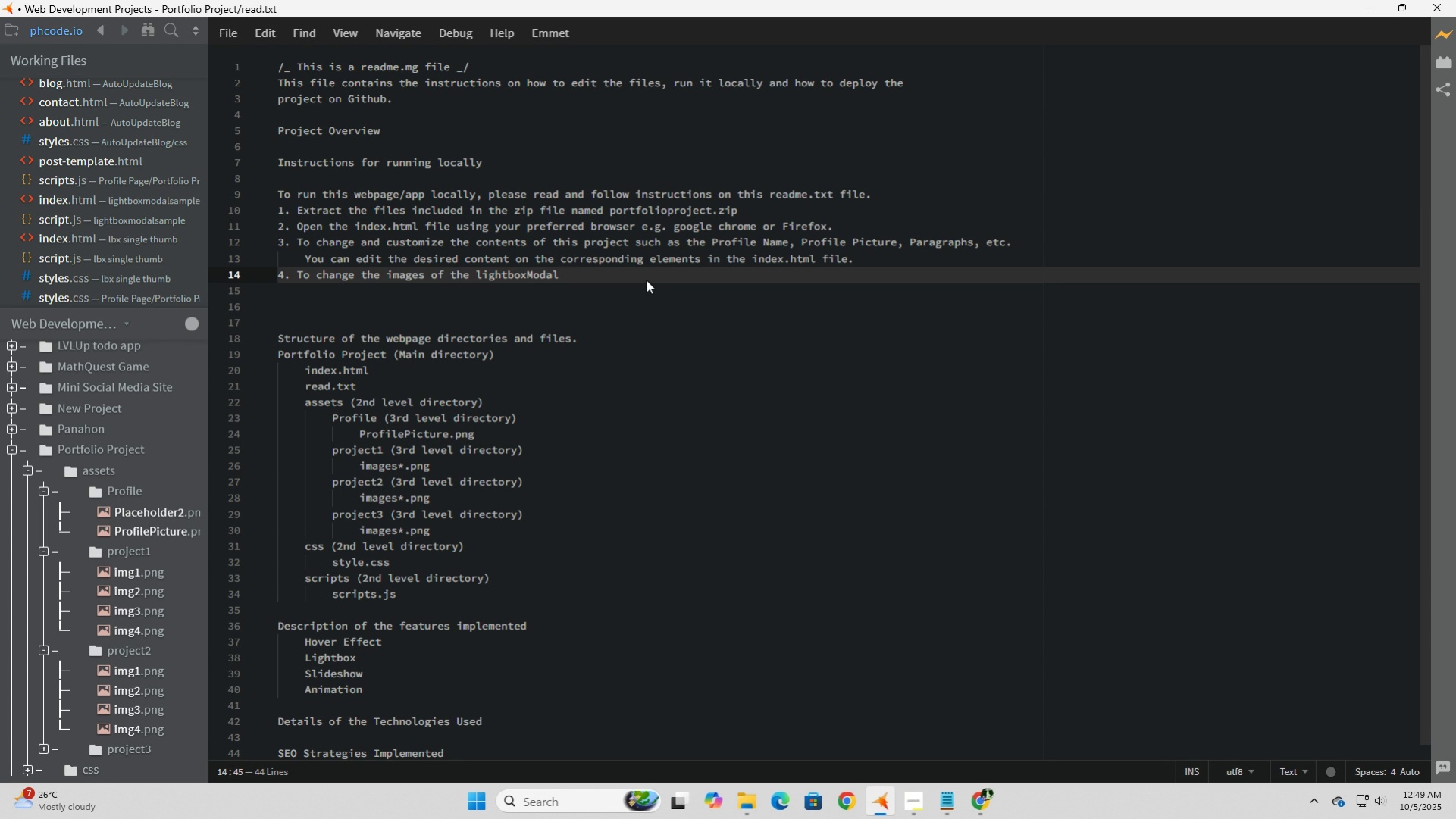 
type(, please update the )
 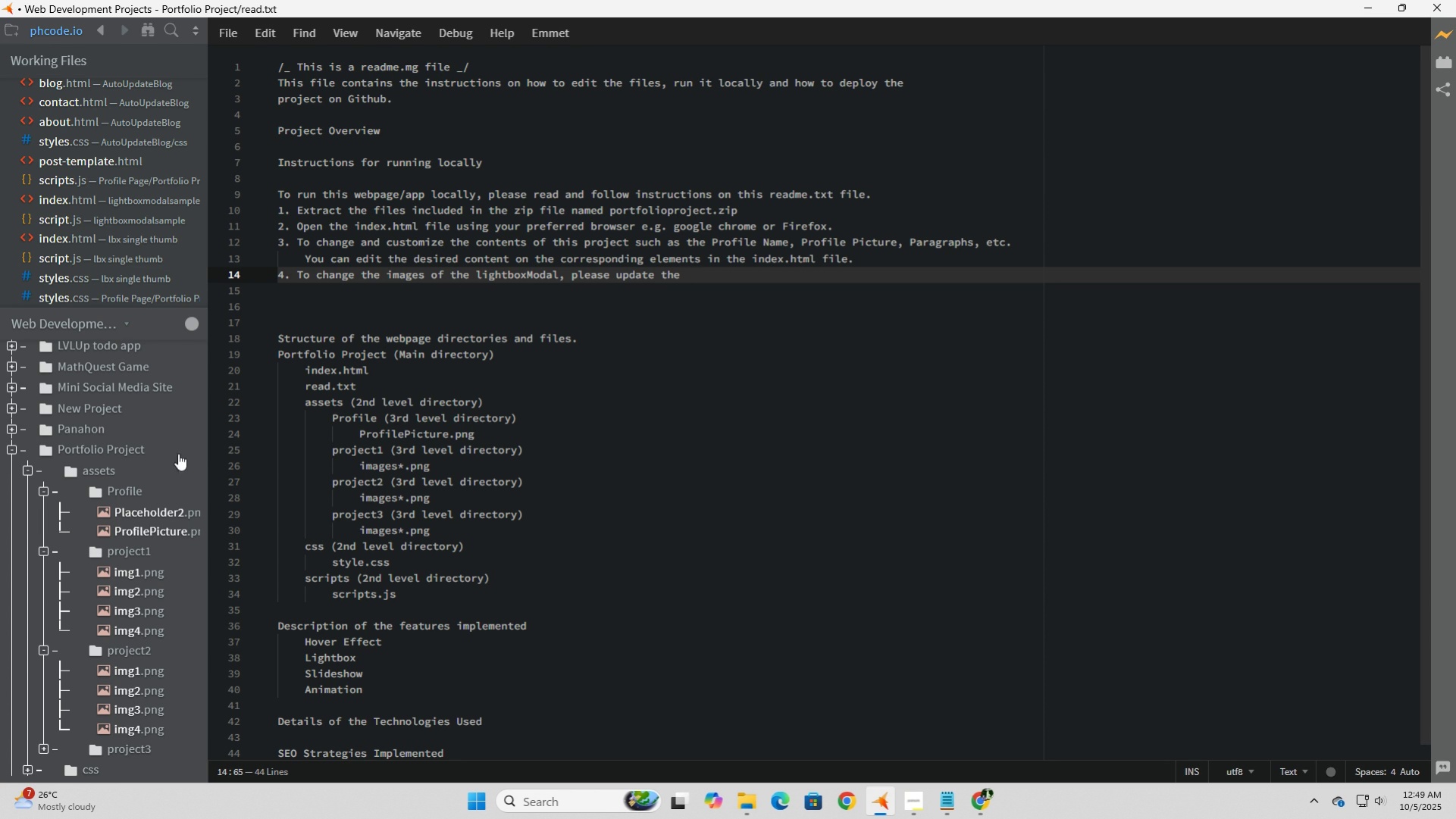 
scroll: coordinate [90, 536], scroll_direction: down, amount: 2.0
 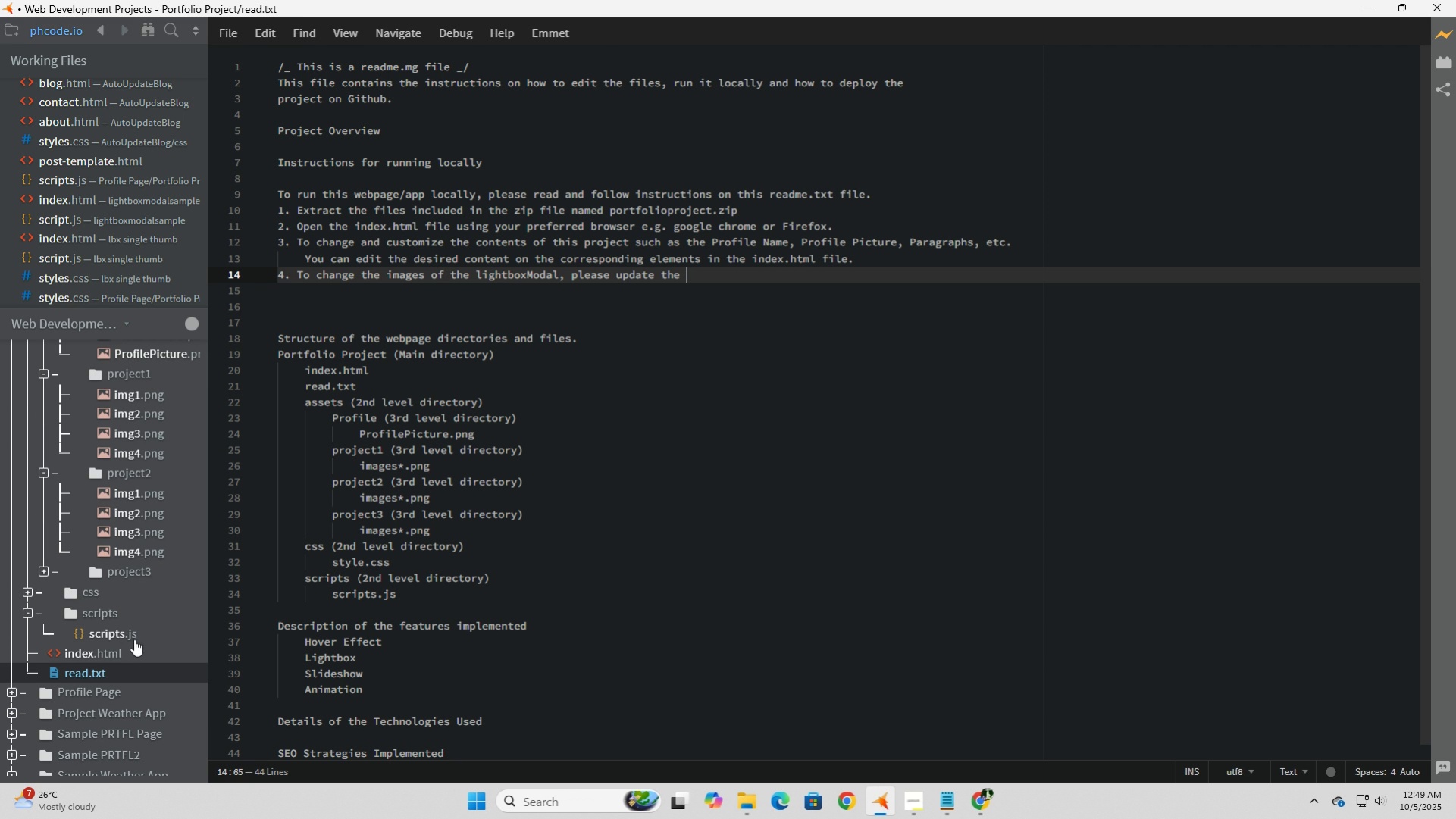 
left_click([108, 636])
 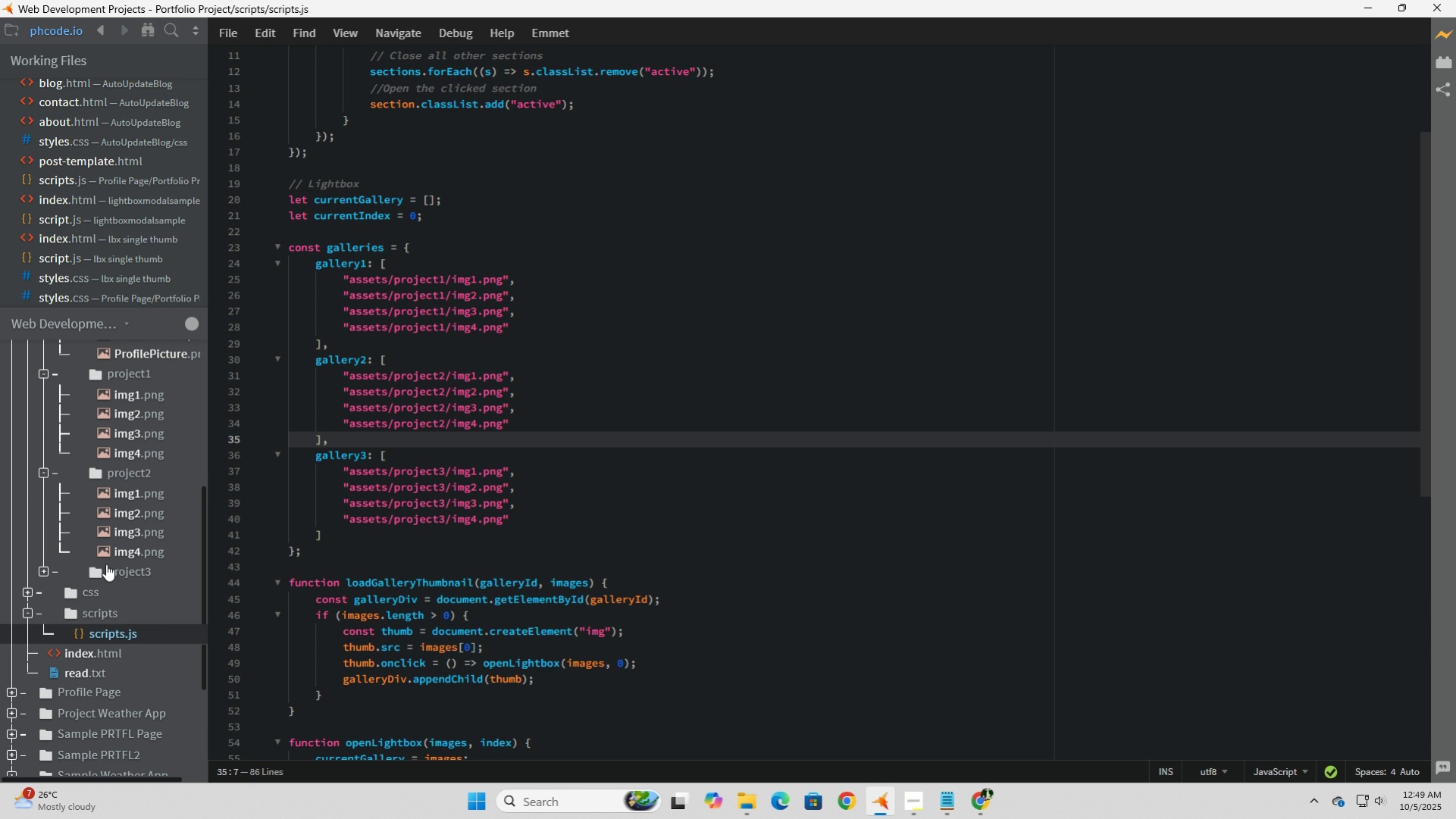 
wait(7.39)
 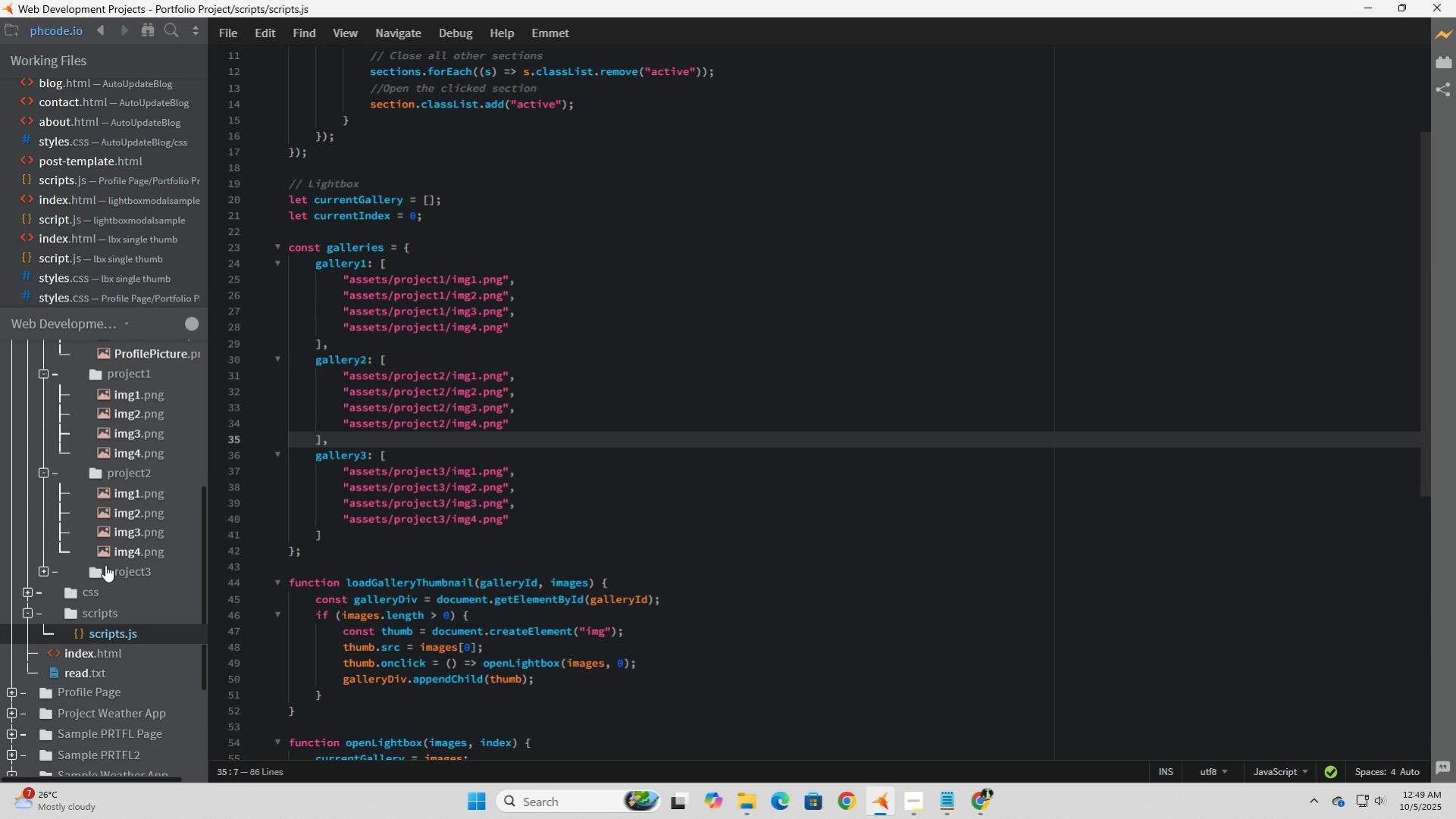 
scroll: coordinate [548, 589], scroll_direction: up, amount: 4.0
 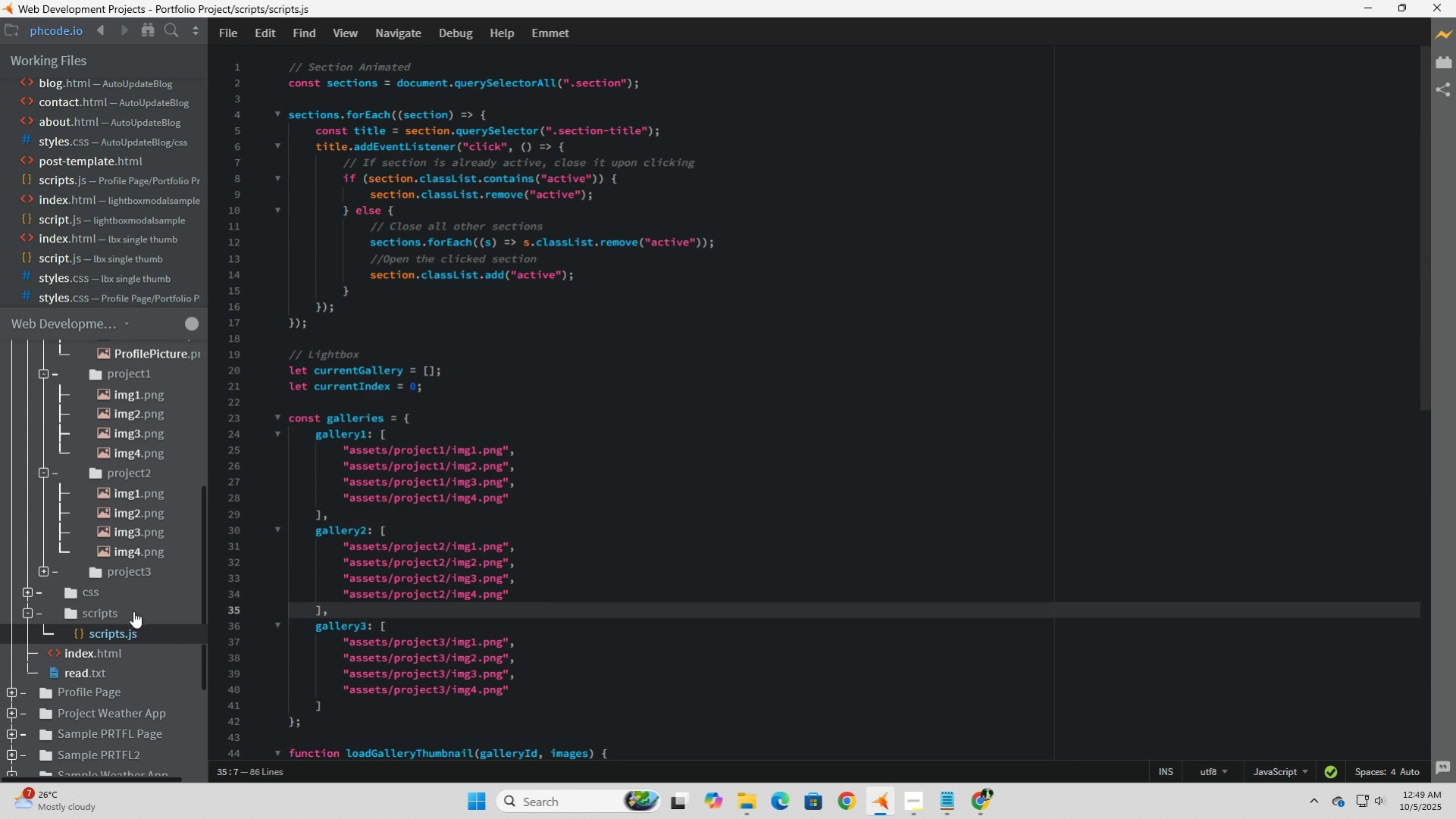 
left_click([91, 667])
 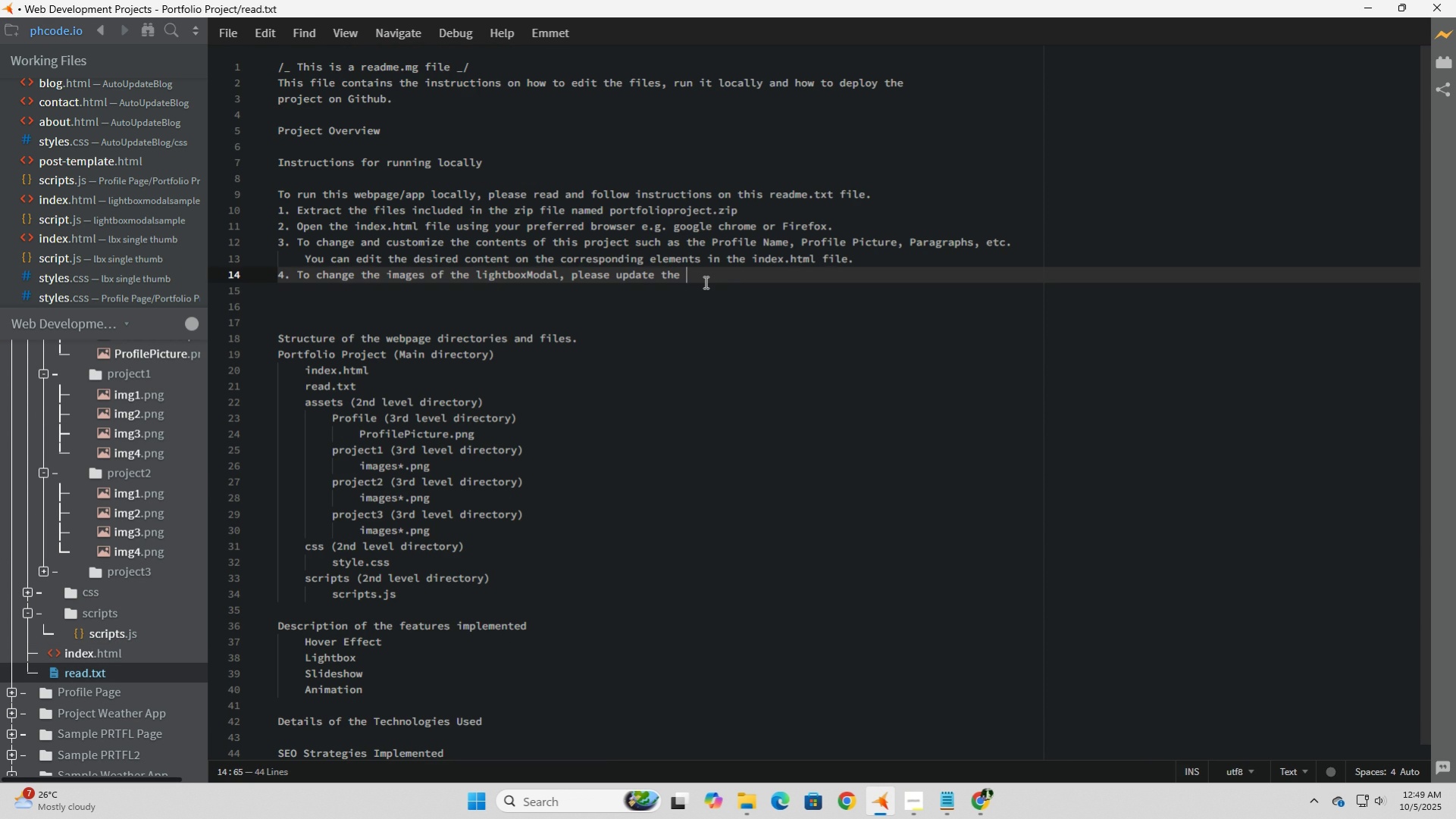 
left_click([704, 282])
 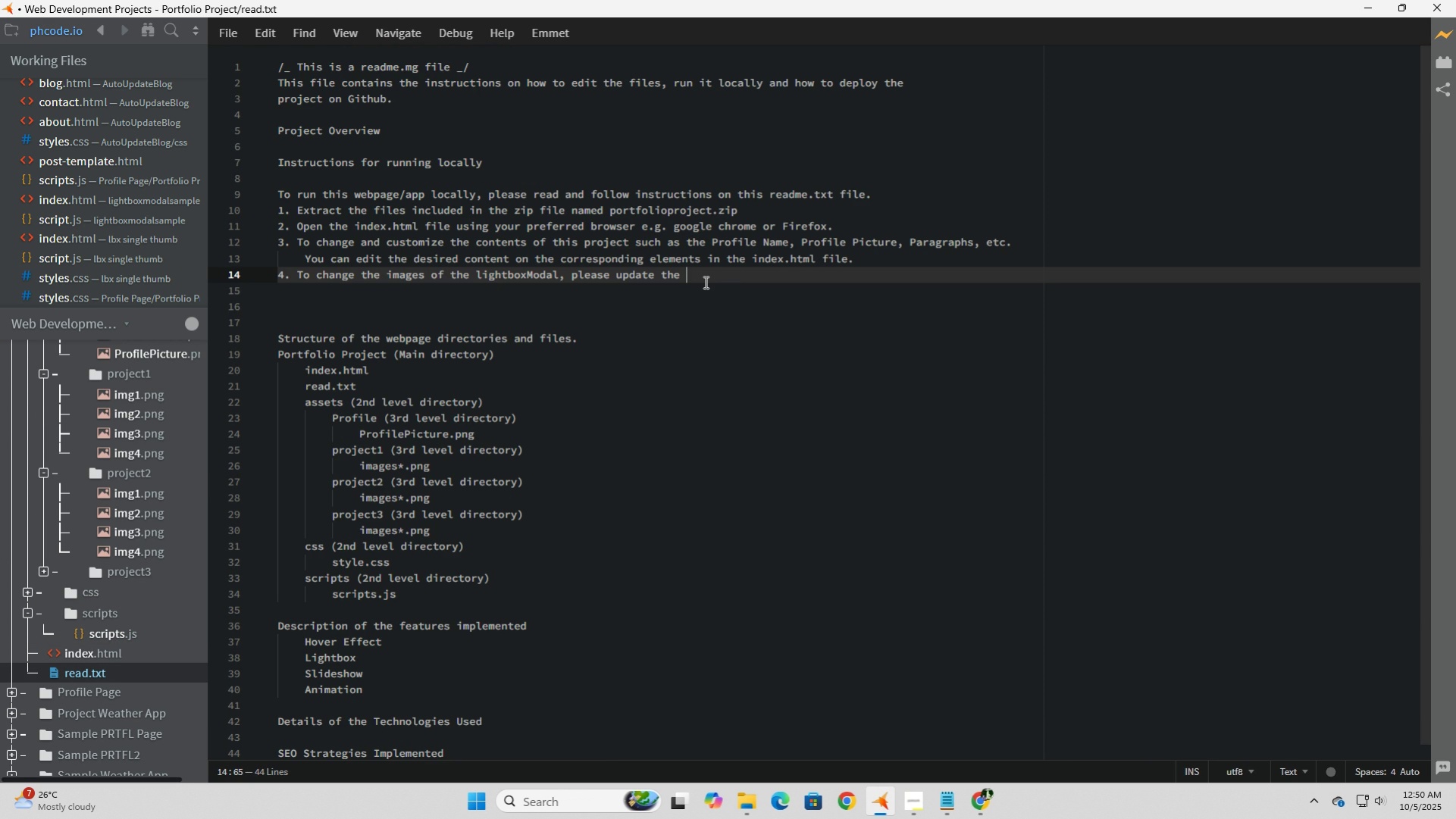 
type(entries on the )
 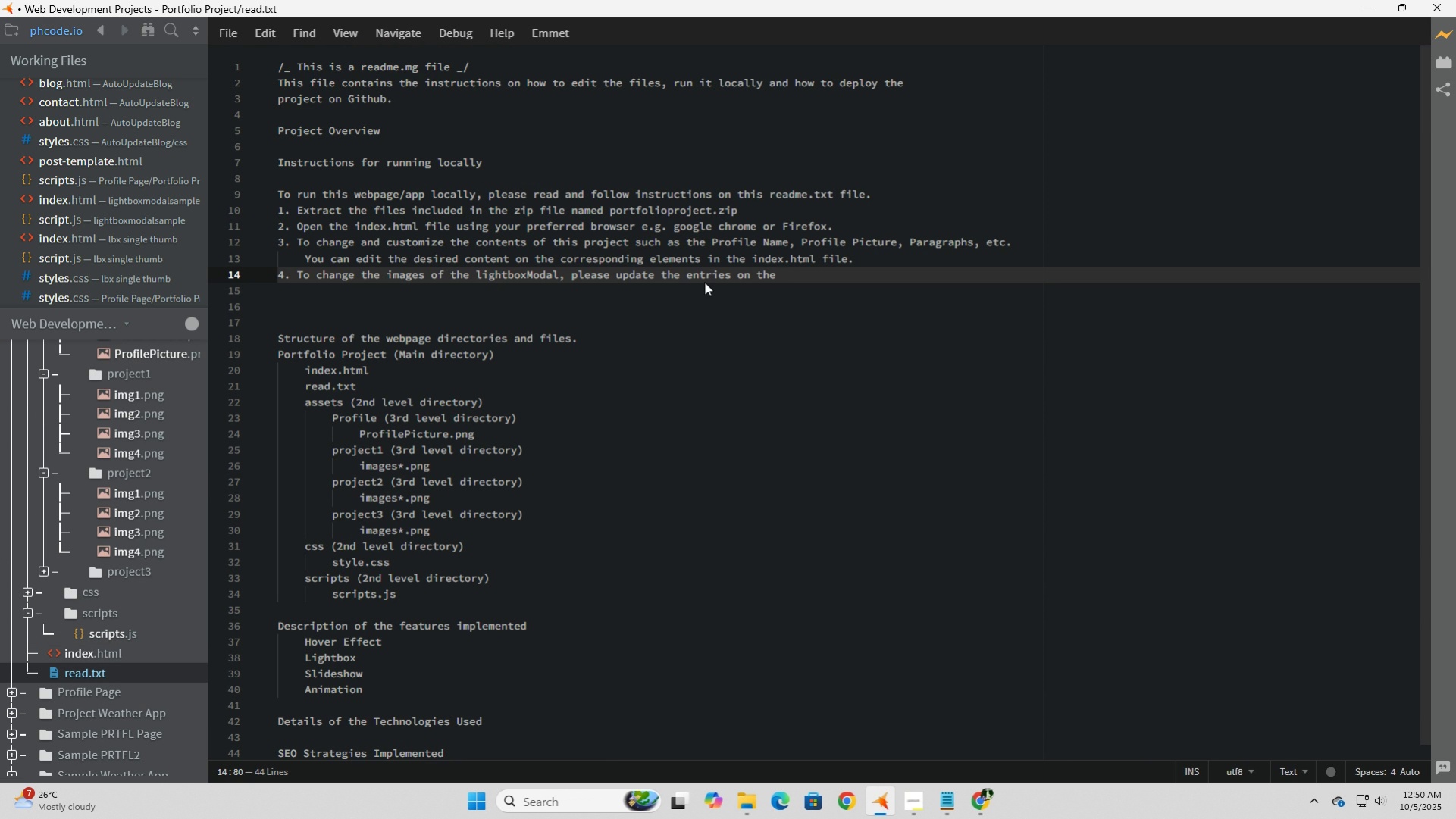 
wait(9.76)
 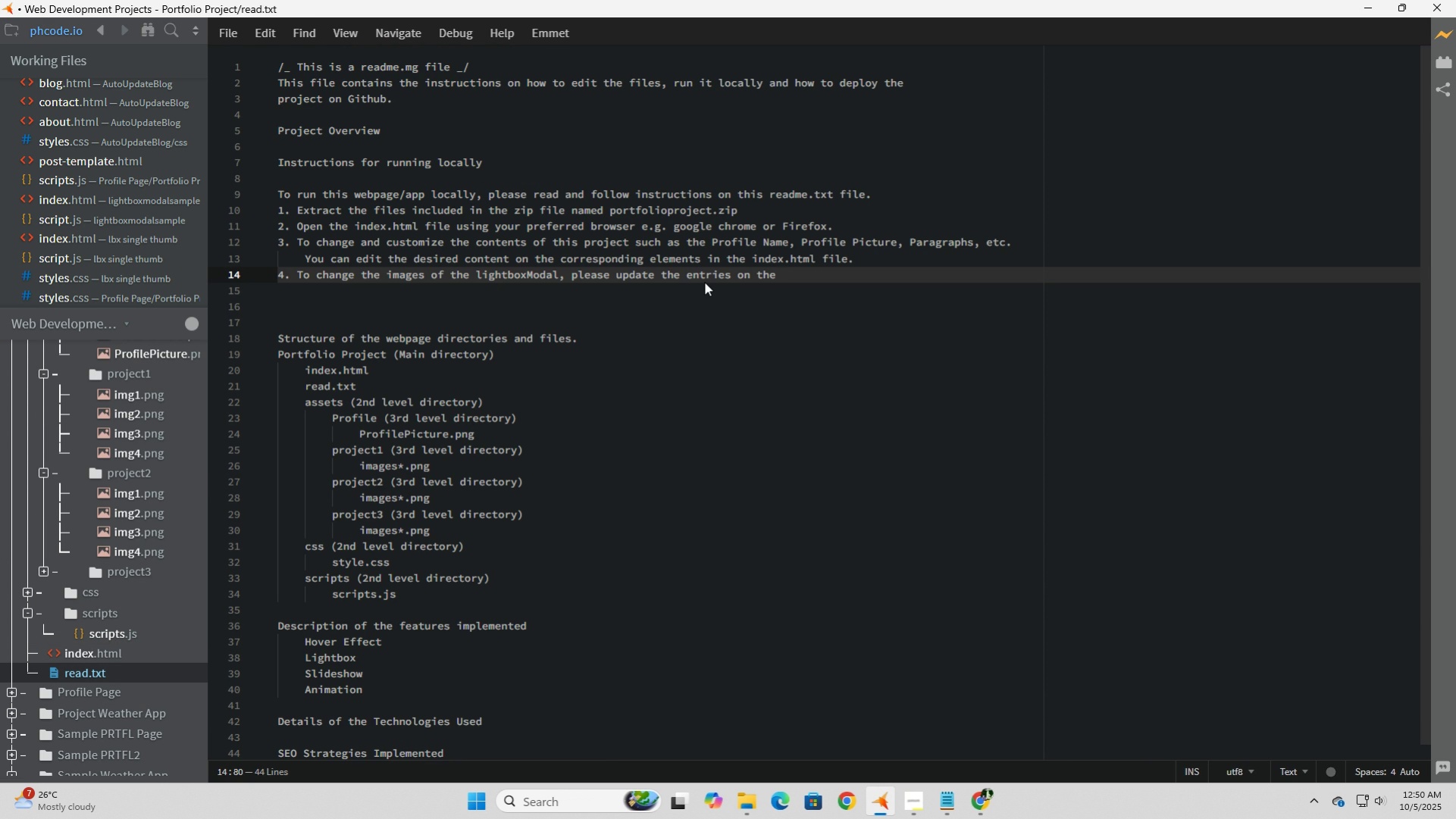 
type(javascript file manually)
 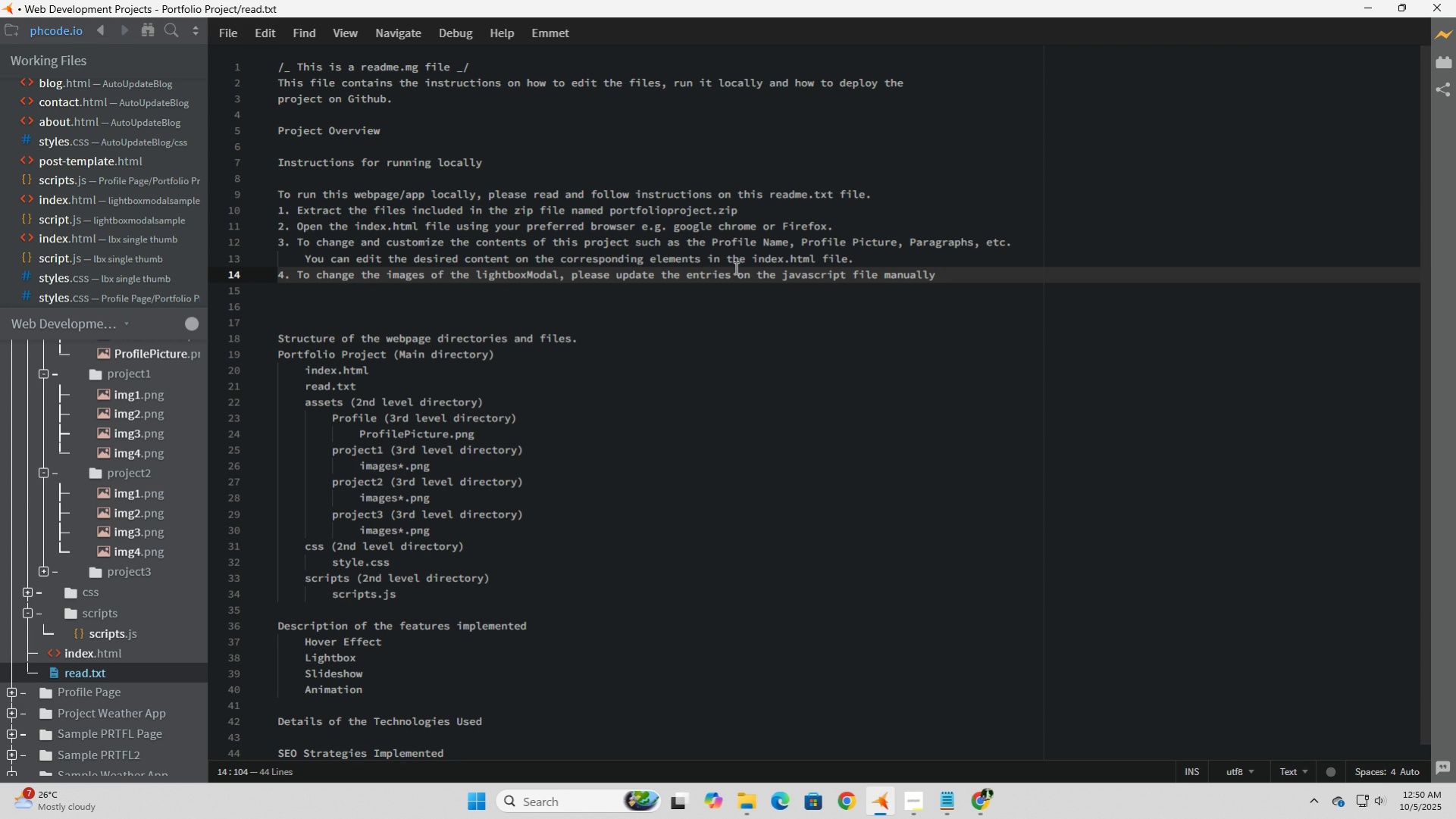 
left_click([738, 267])
 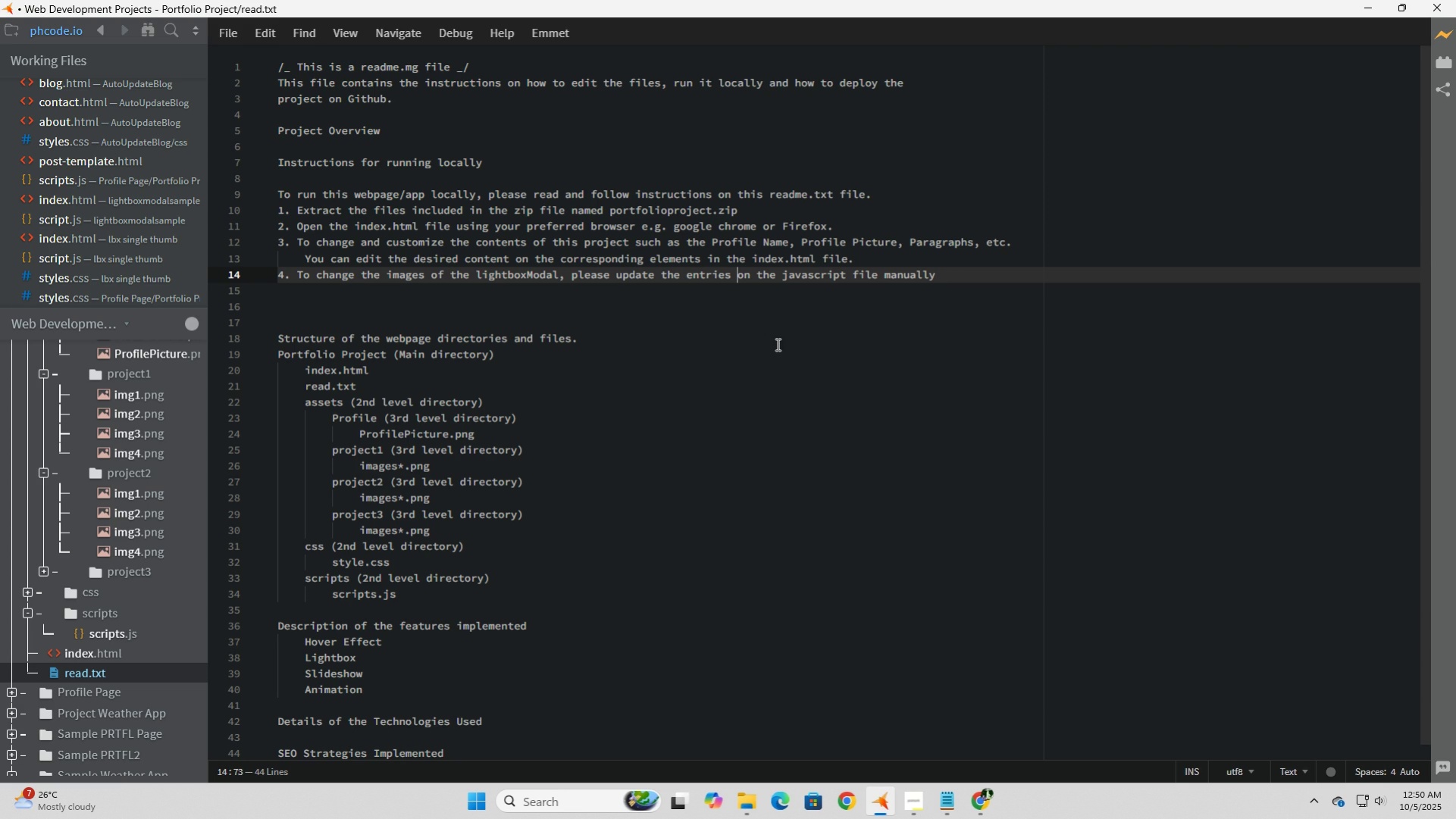 
type(of the gallery display )
 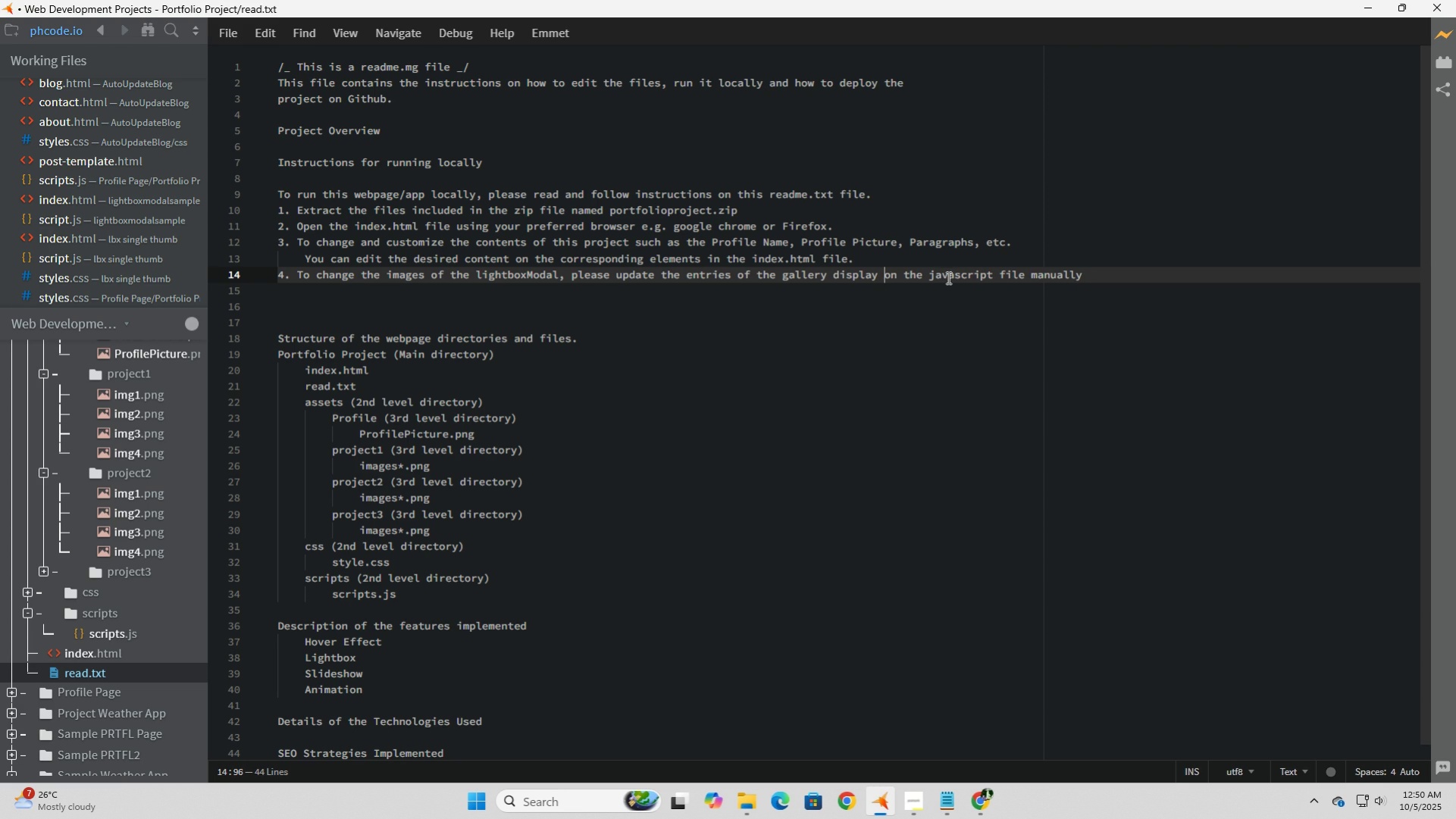 
wait(6.12)
 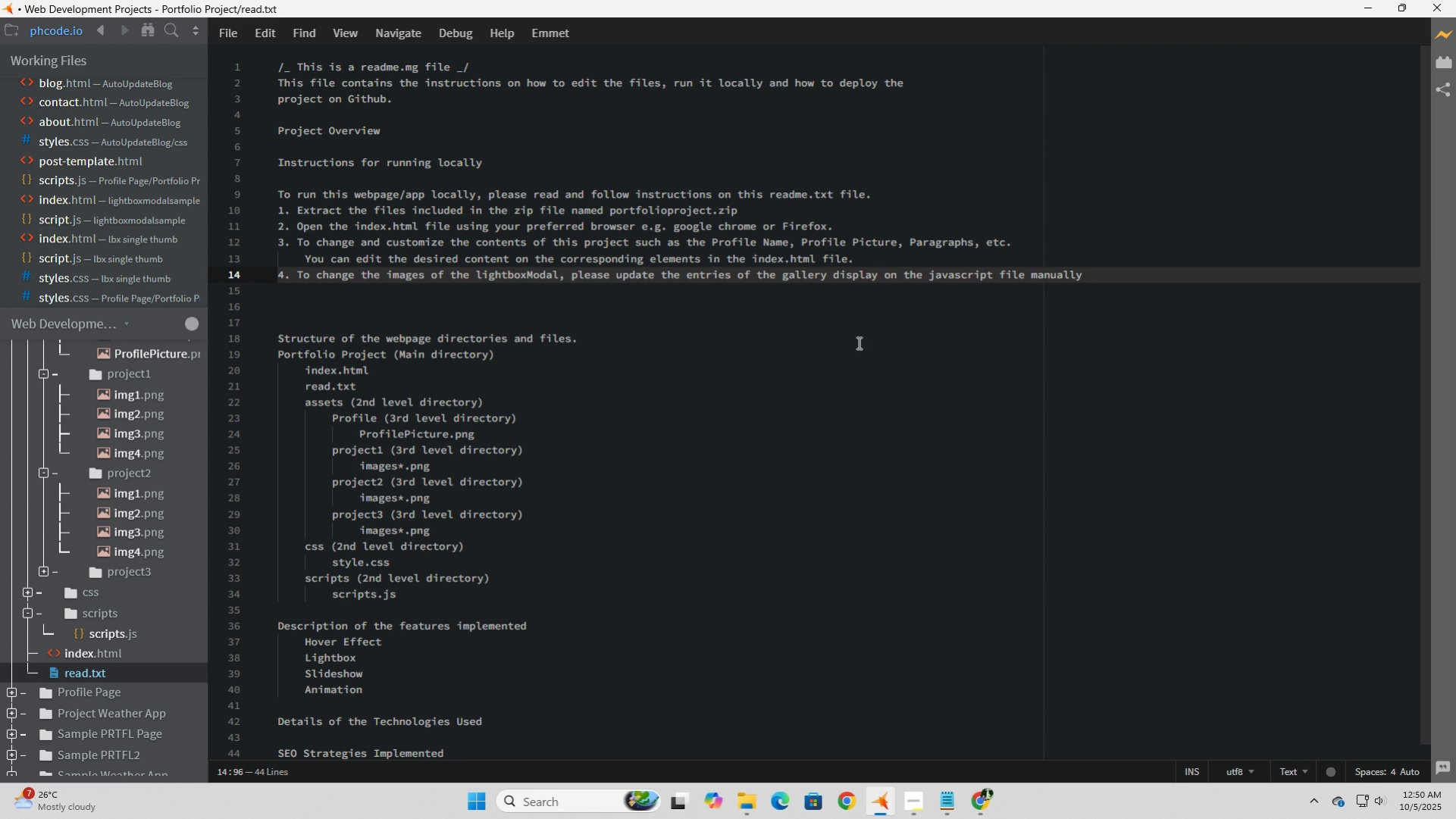 
left_click([1094, 270])
 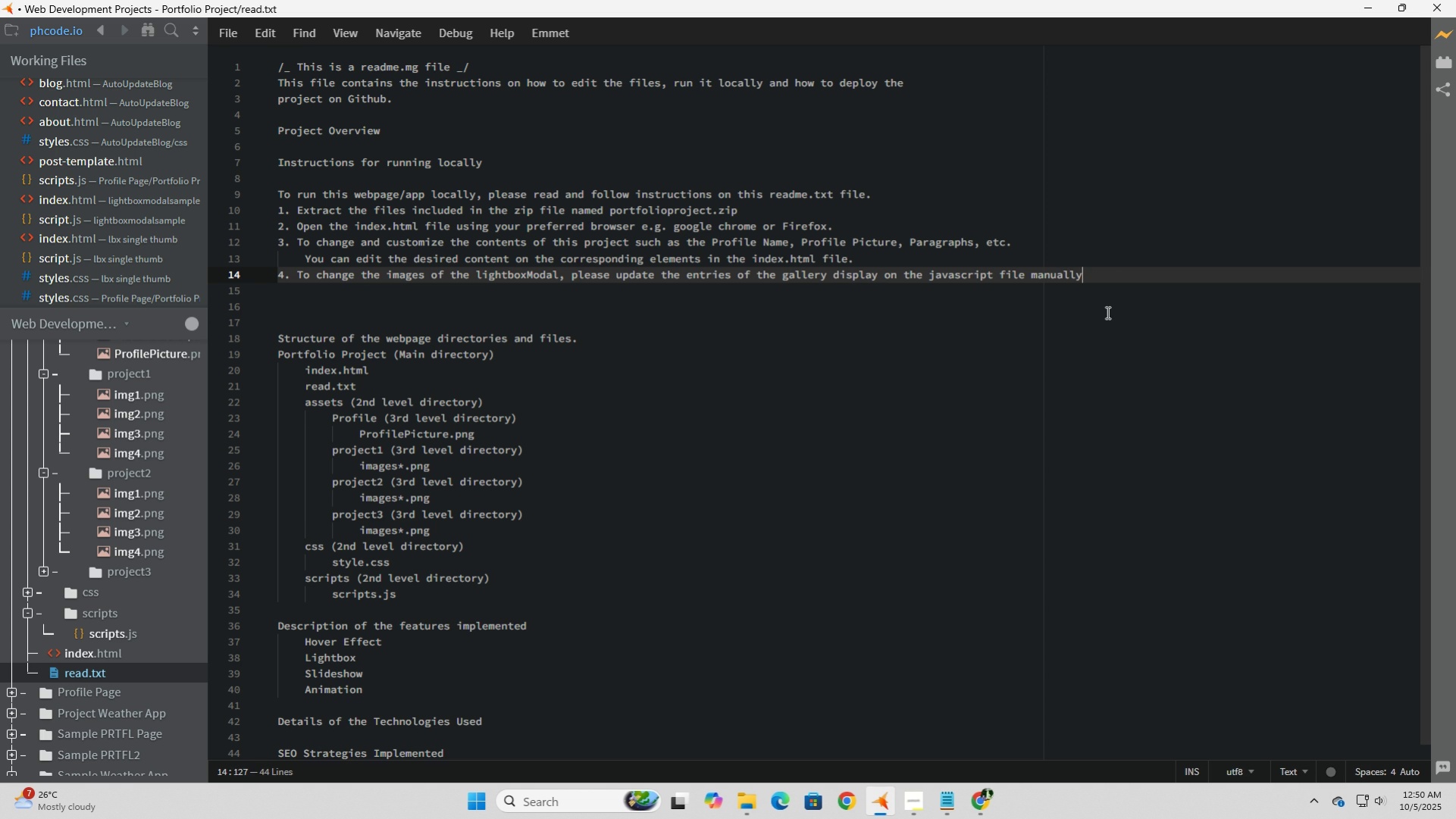 
key(Period)
 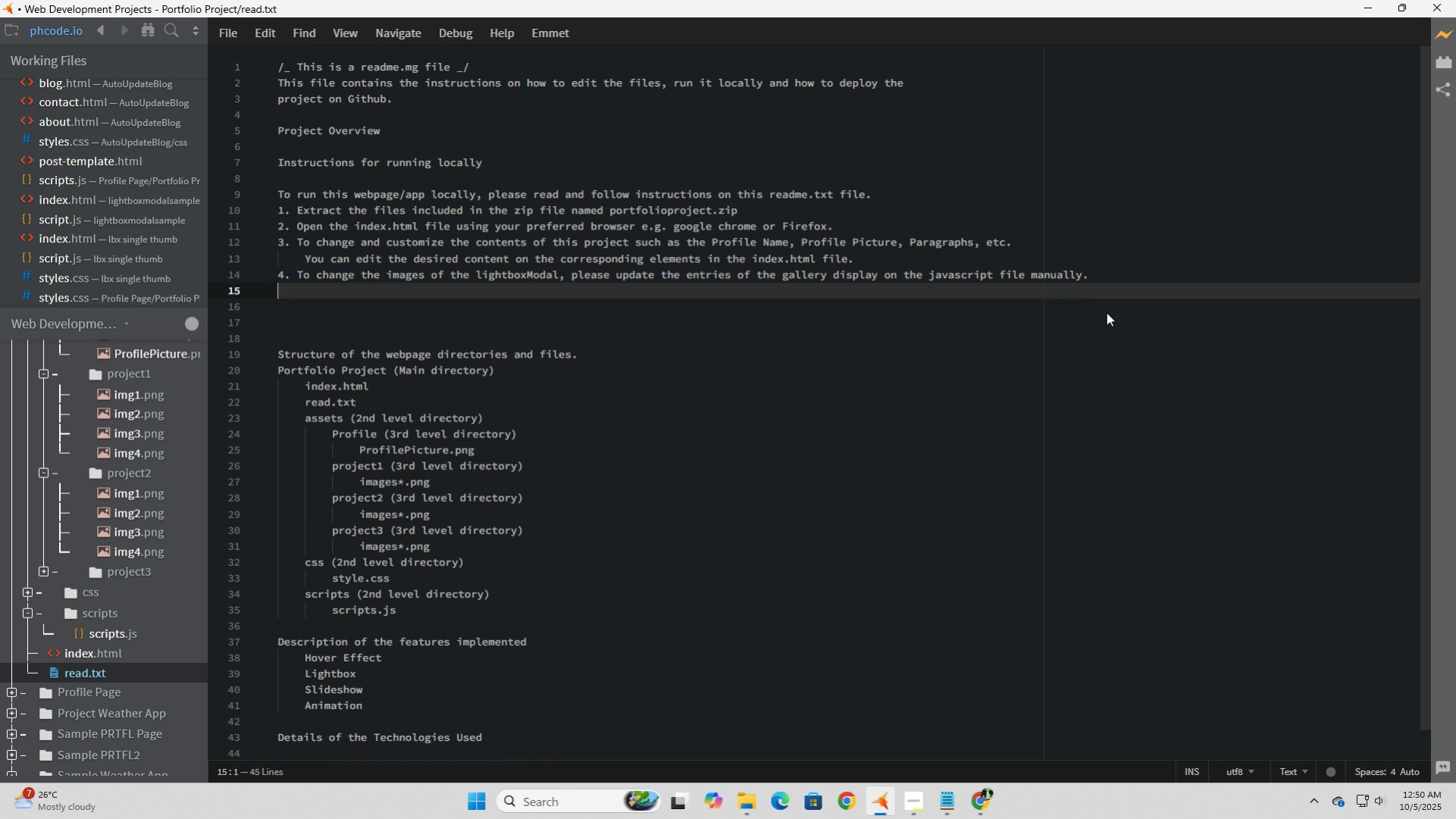 
key(Enter)
 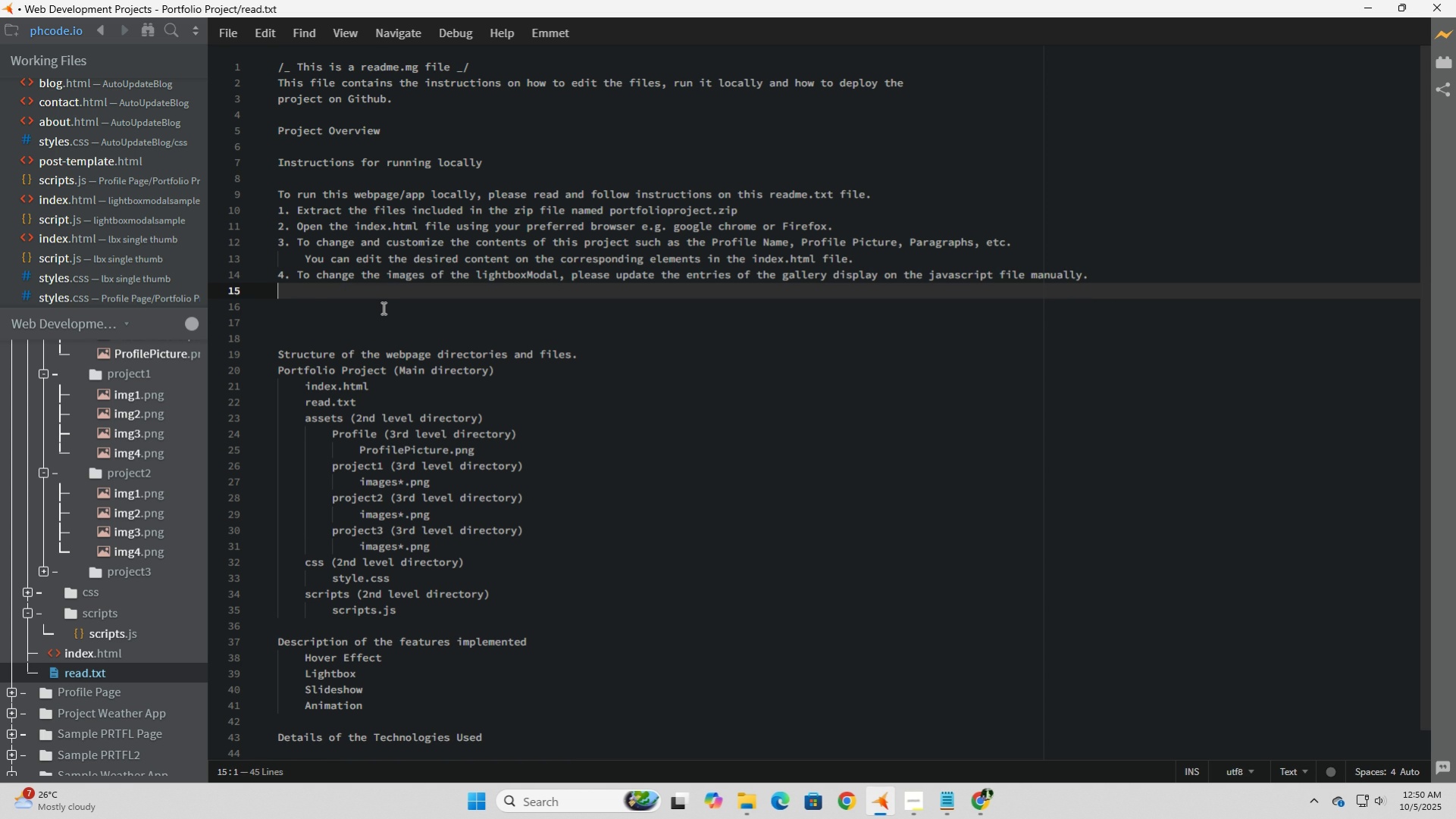 
type(5. Make syu)
key(Backspace)
type(re that the links on the javascript pointy)
key(Backspace)
key(Backspace)
type(y)
key(Backspace)
type(ts correctly to the desired)